 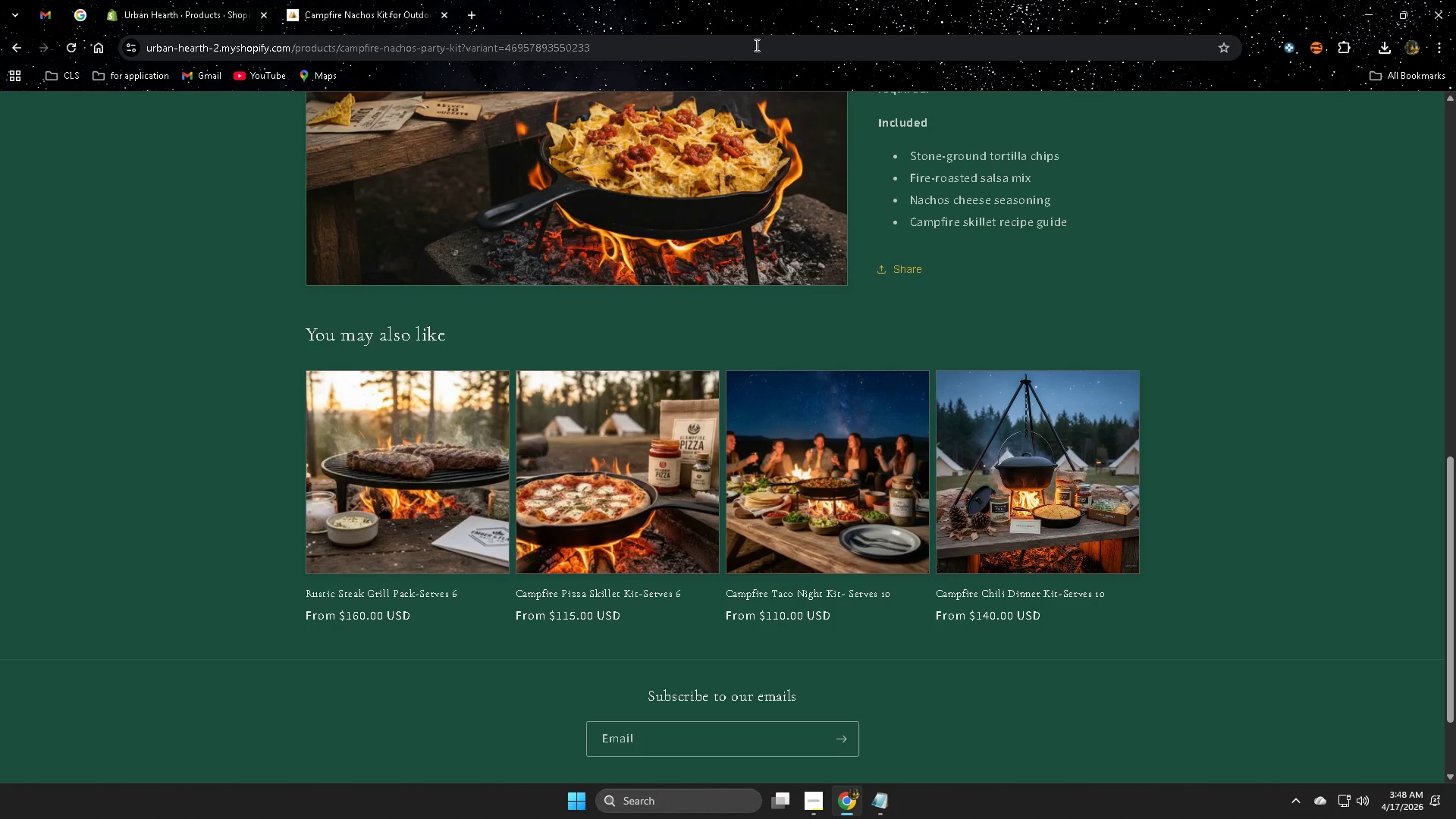 
scroll: coordinate [341, 433], scroll_direction: down, amount: 5.0
 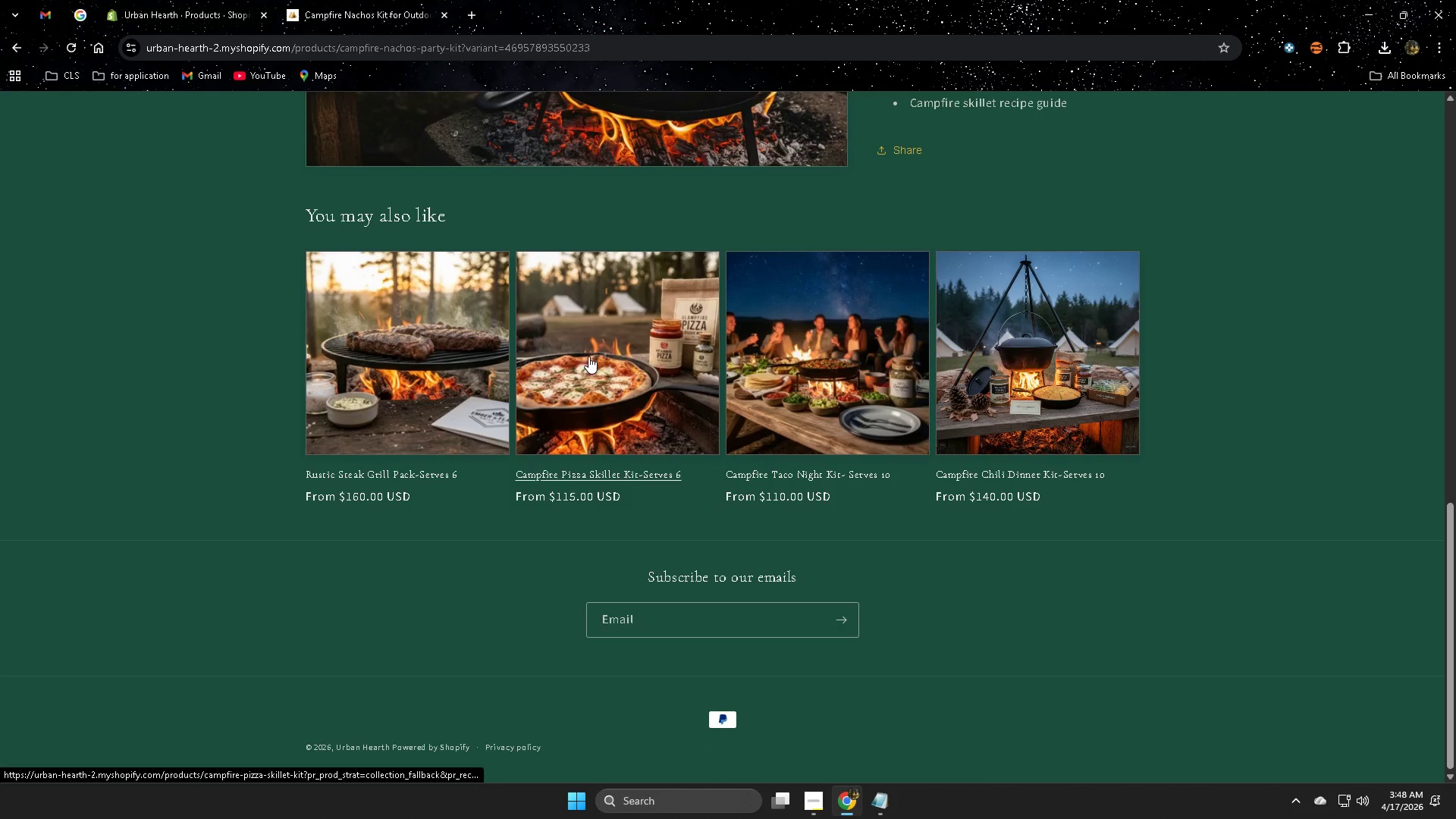 
left_click([447, 356])
 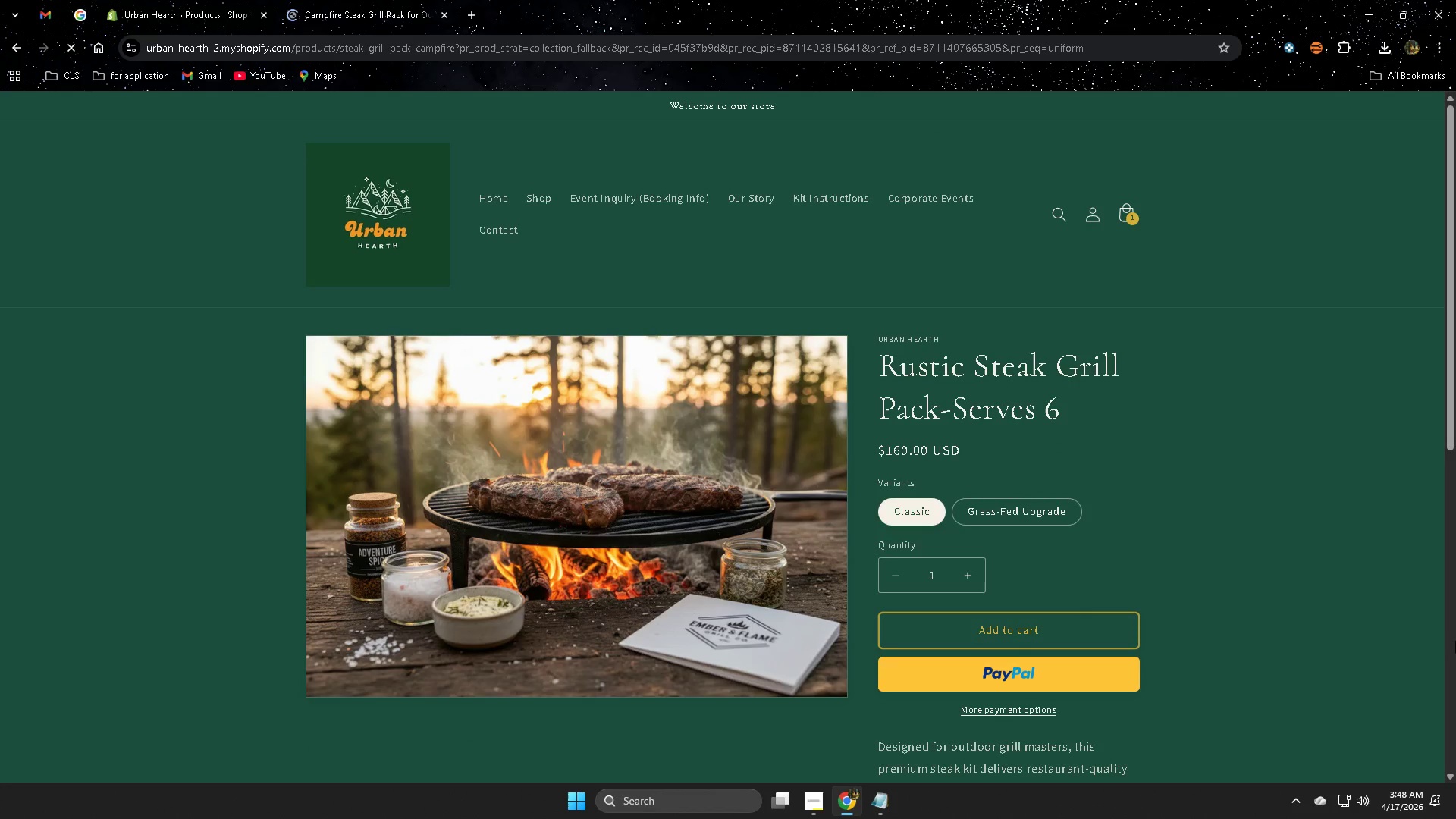 
scroll: coordinate [578, 551], scroll_direction: down, amount: 8.0
 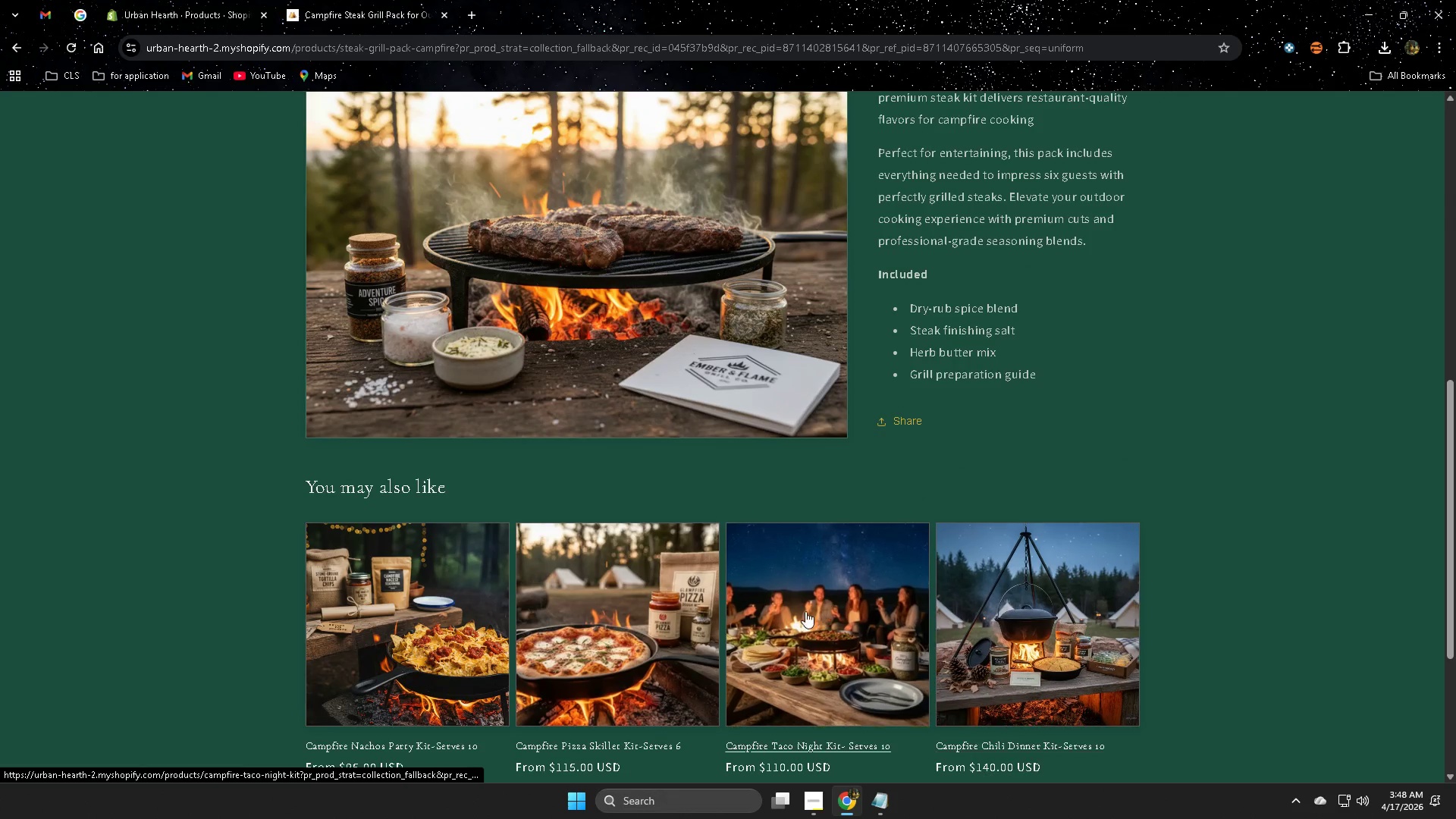 
left_click([808, 609])
 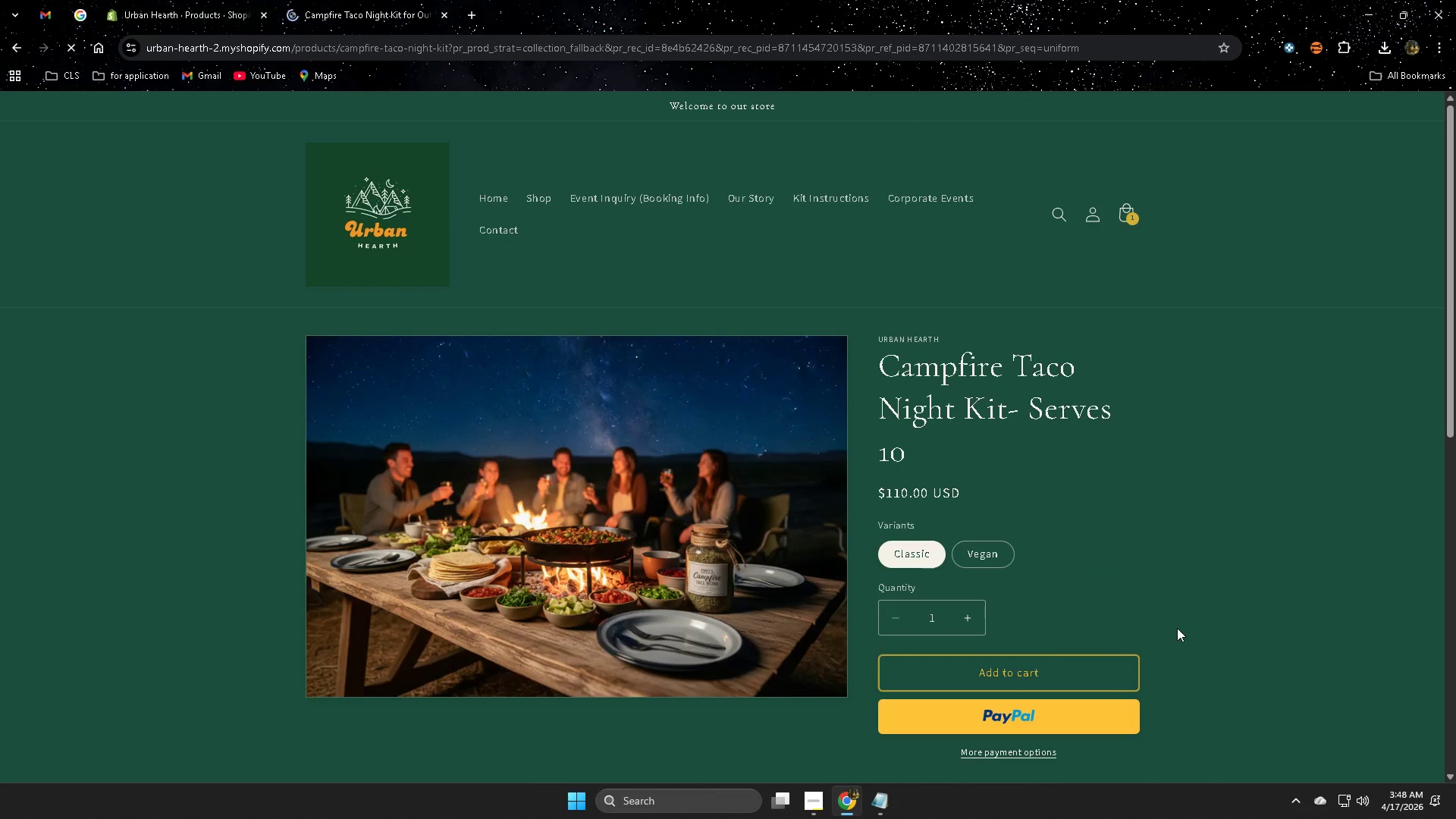 
scroll: coordinate [1068, 644], scroll_direction: down, amount: 12.0
 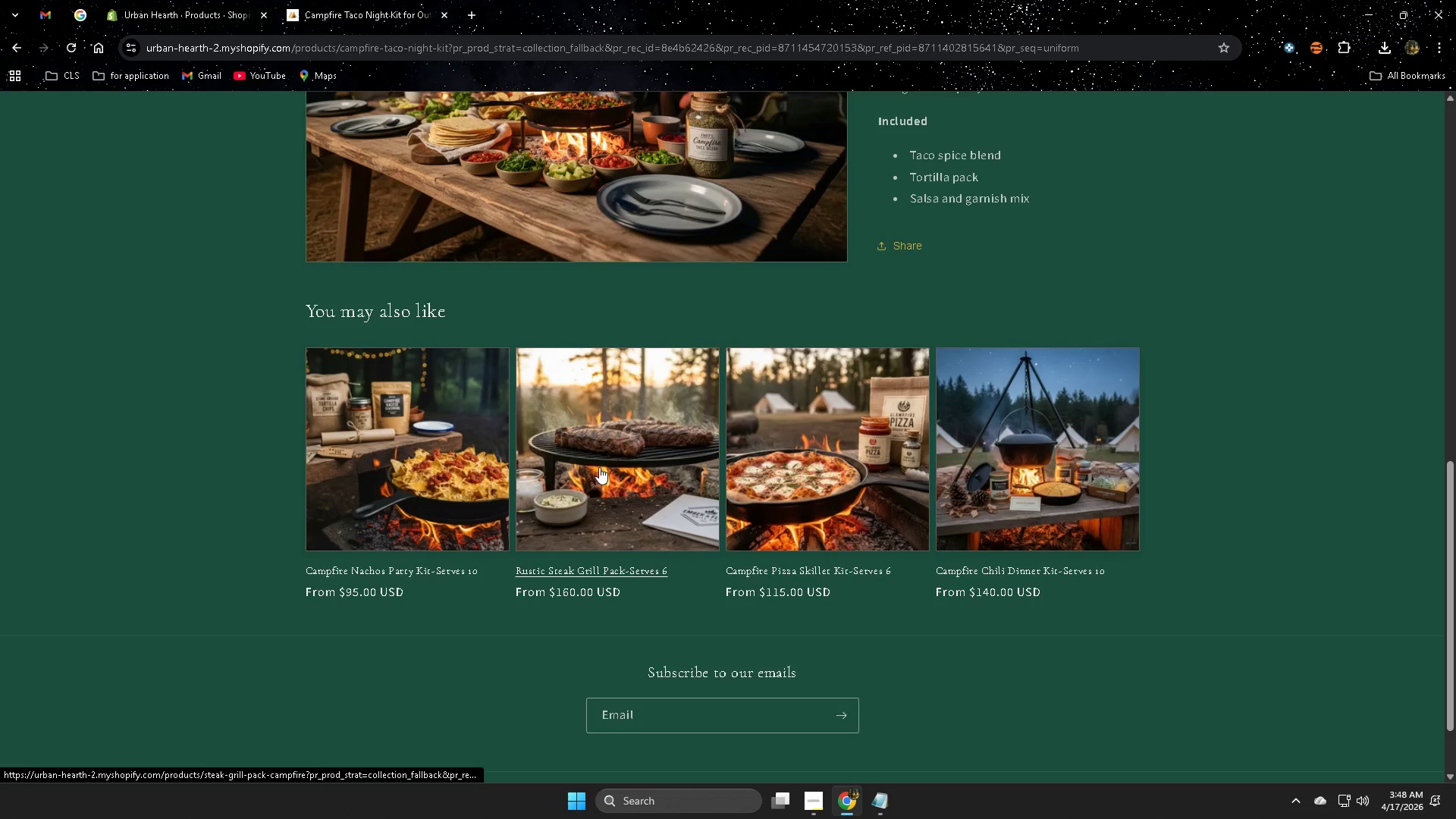 
left_click([1057, 451])
 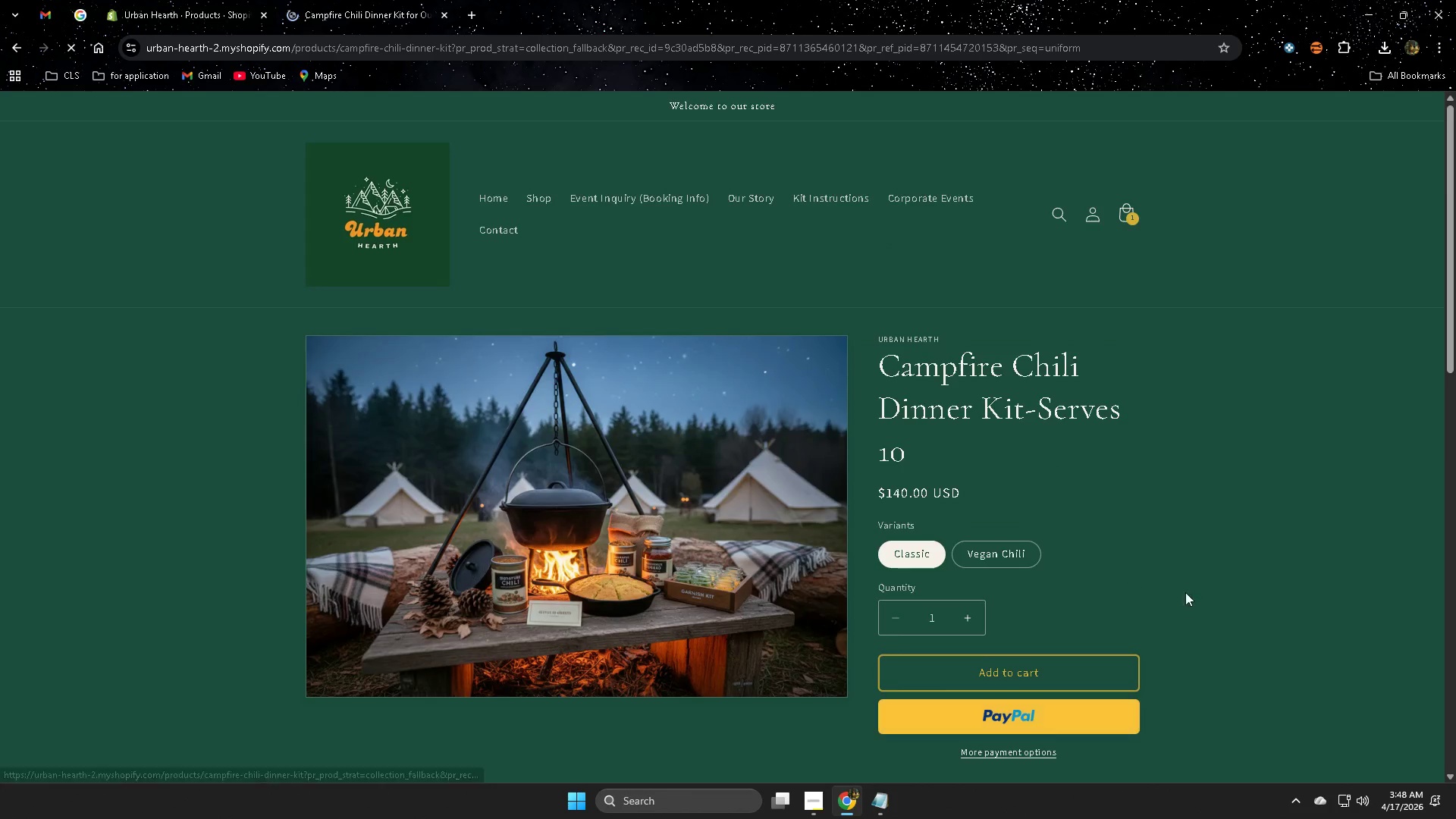 
scroll: coordinate [1229, 604], scroll_direction: down, amount: 15.0
 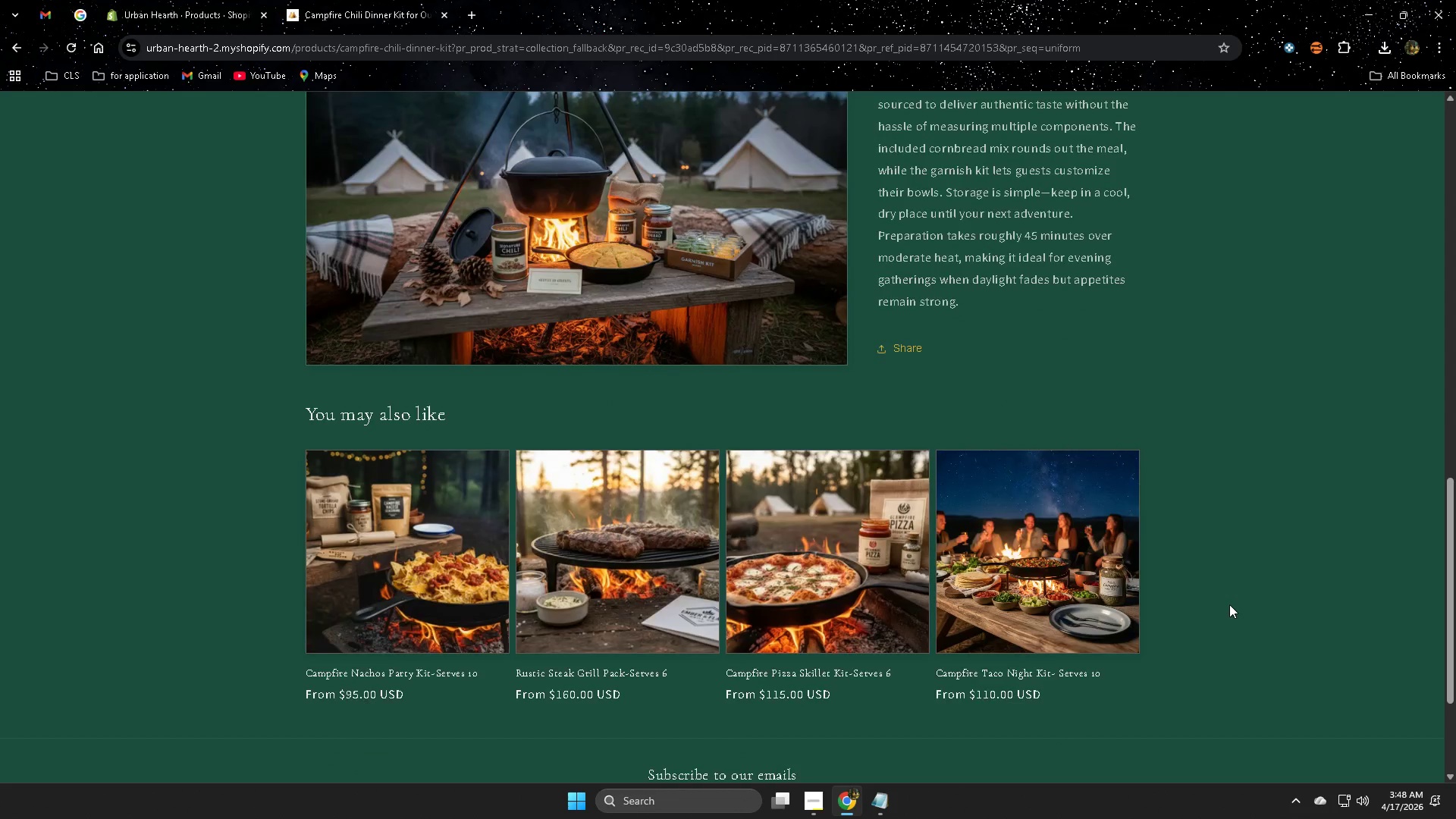 
scroll: coordinate [1229, 604], scroll_direction: up, amount: 4.0
 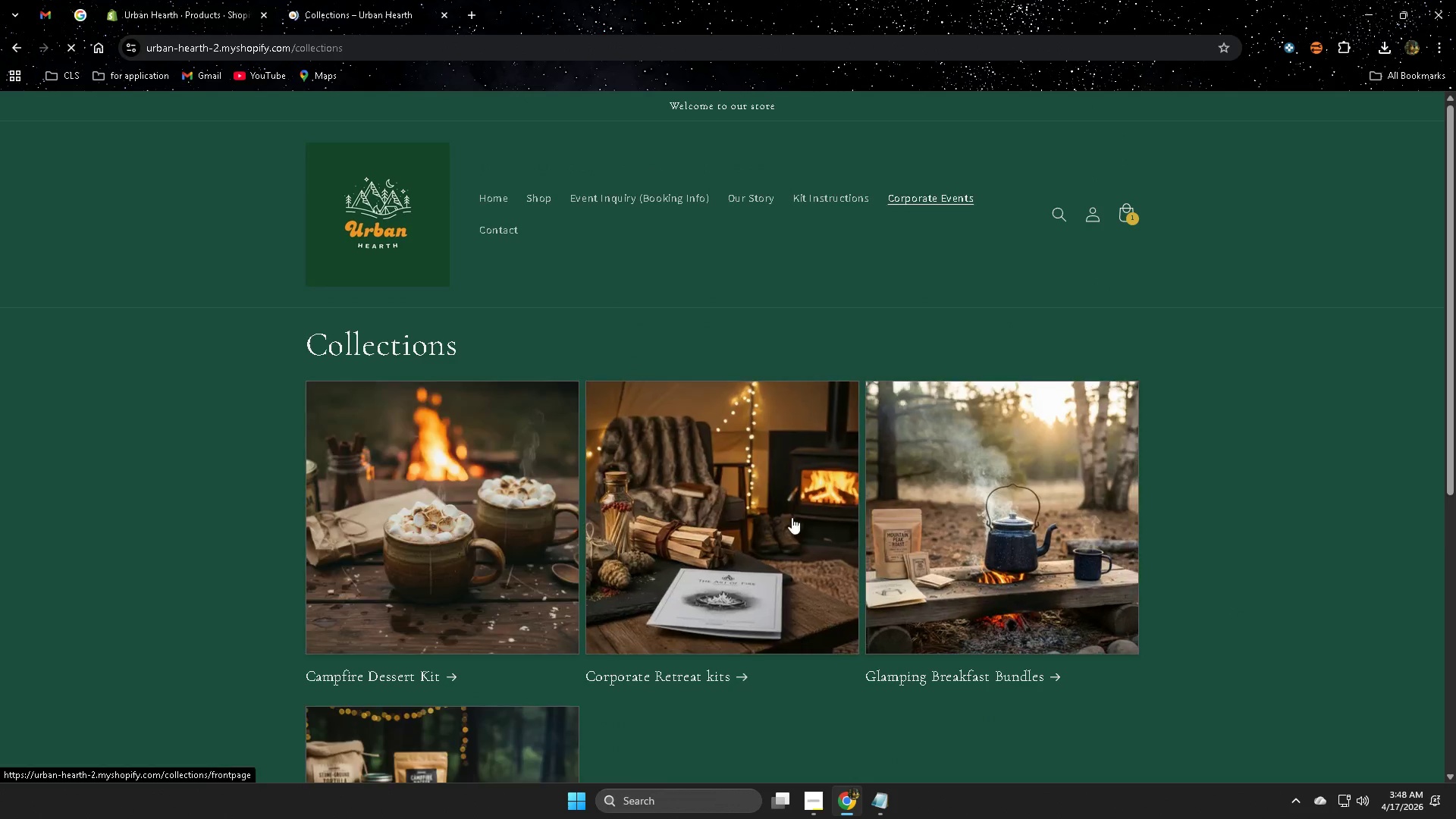 
scroll: coordinate [666, 538], scroll_direction: down, amount: 2.0
 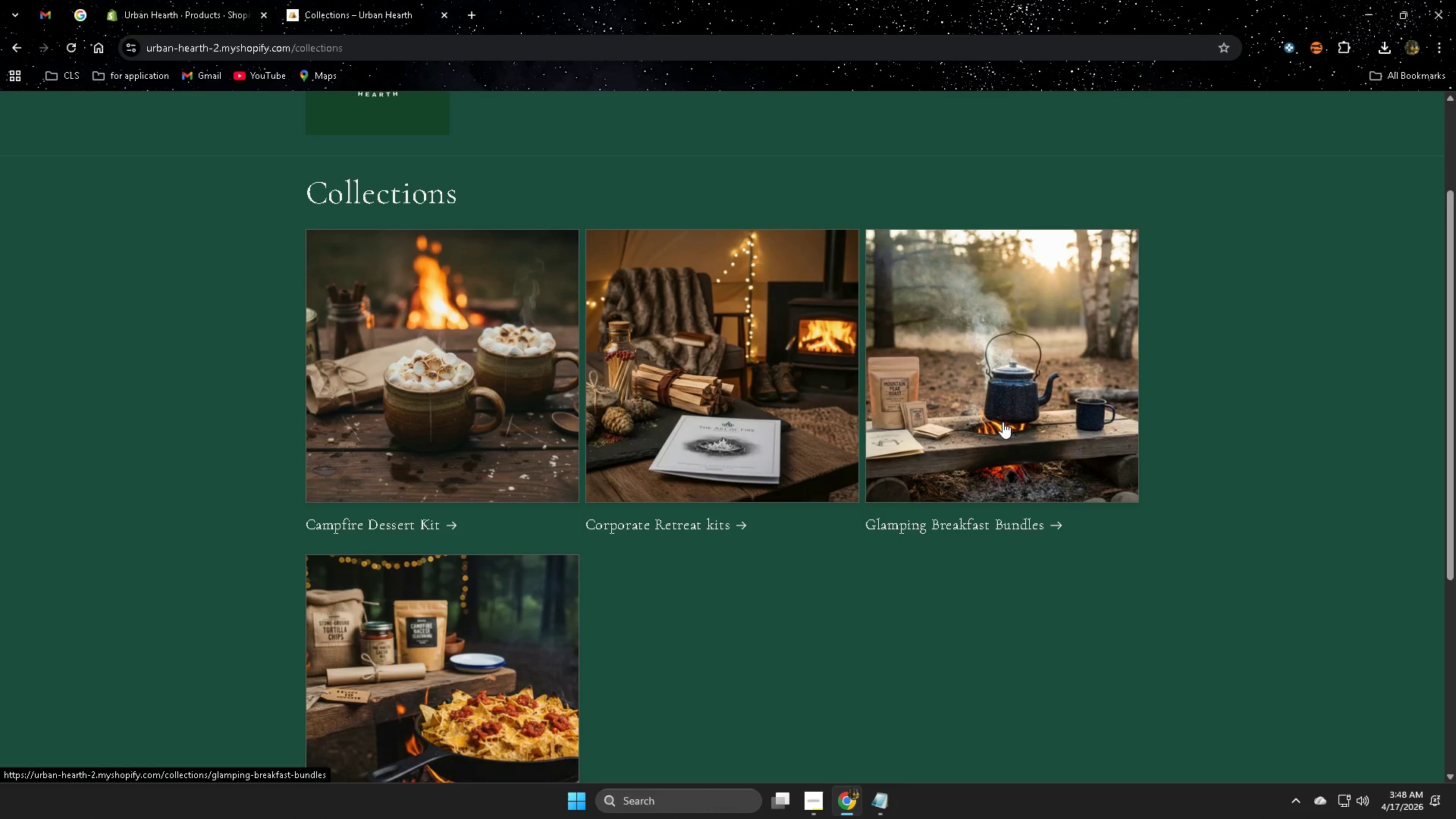 
left_click([1003, 413])
 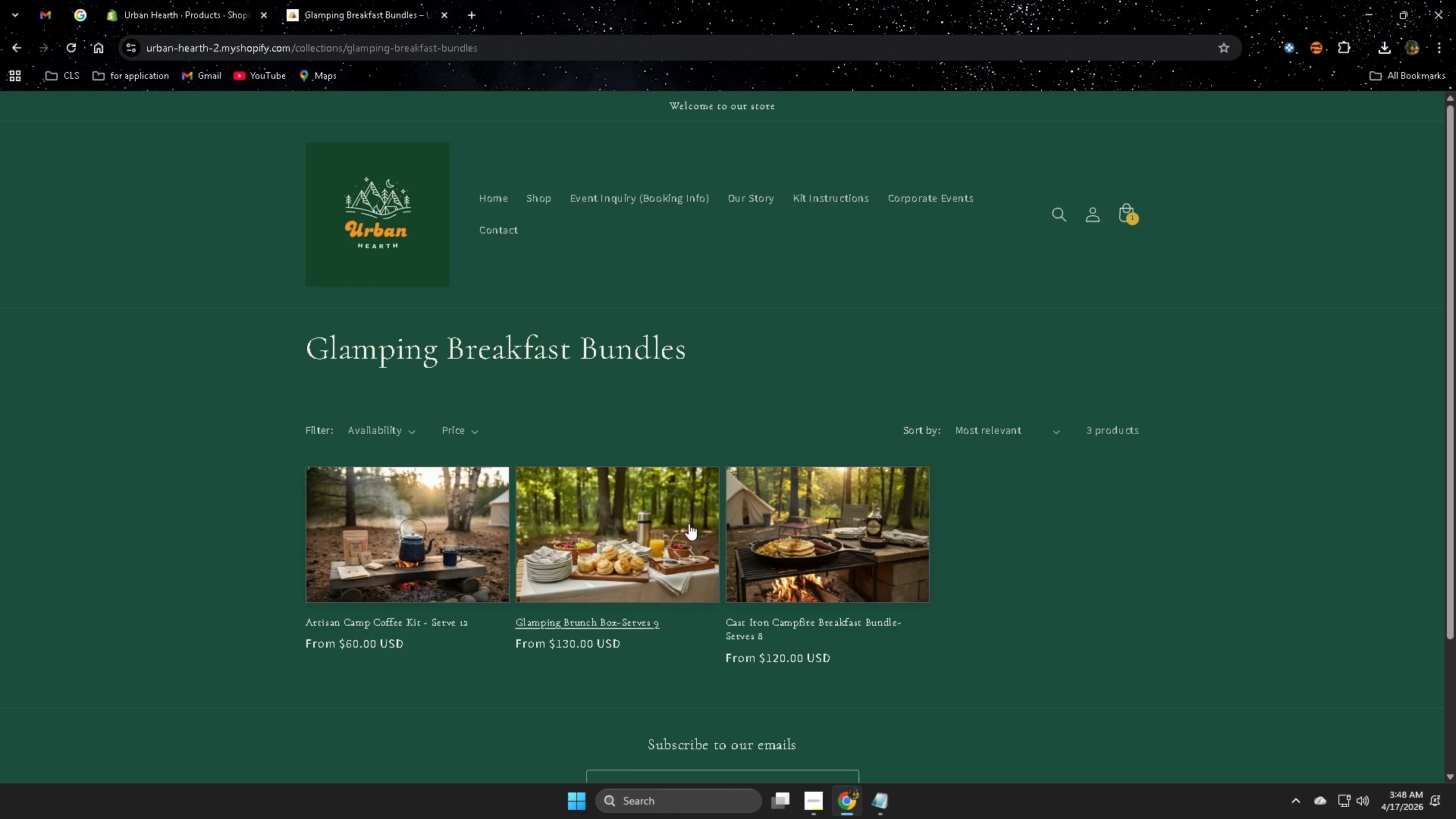 
left_click([598, 515])
 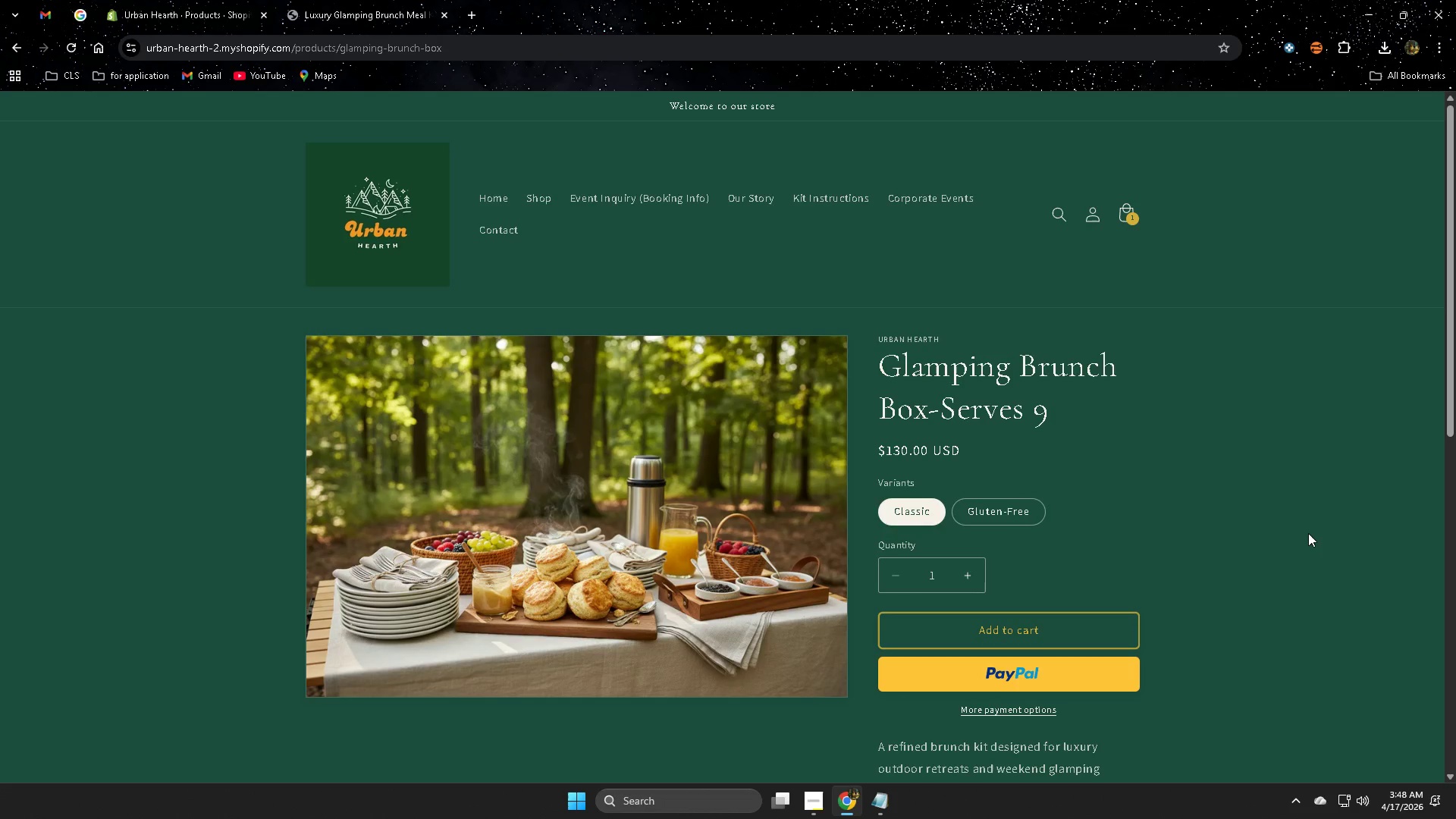 
scroll: coordinate [1308, 531], scroll_direction: down, amount: 3.0
 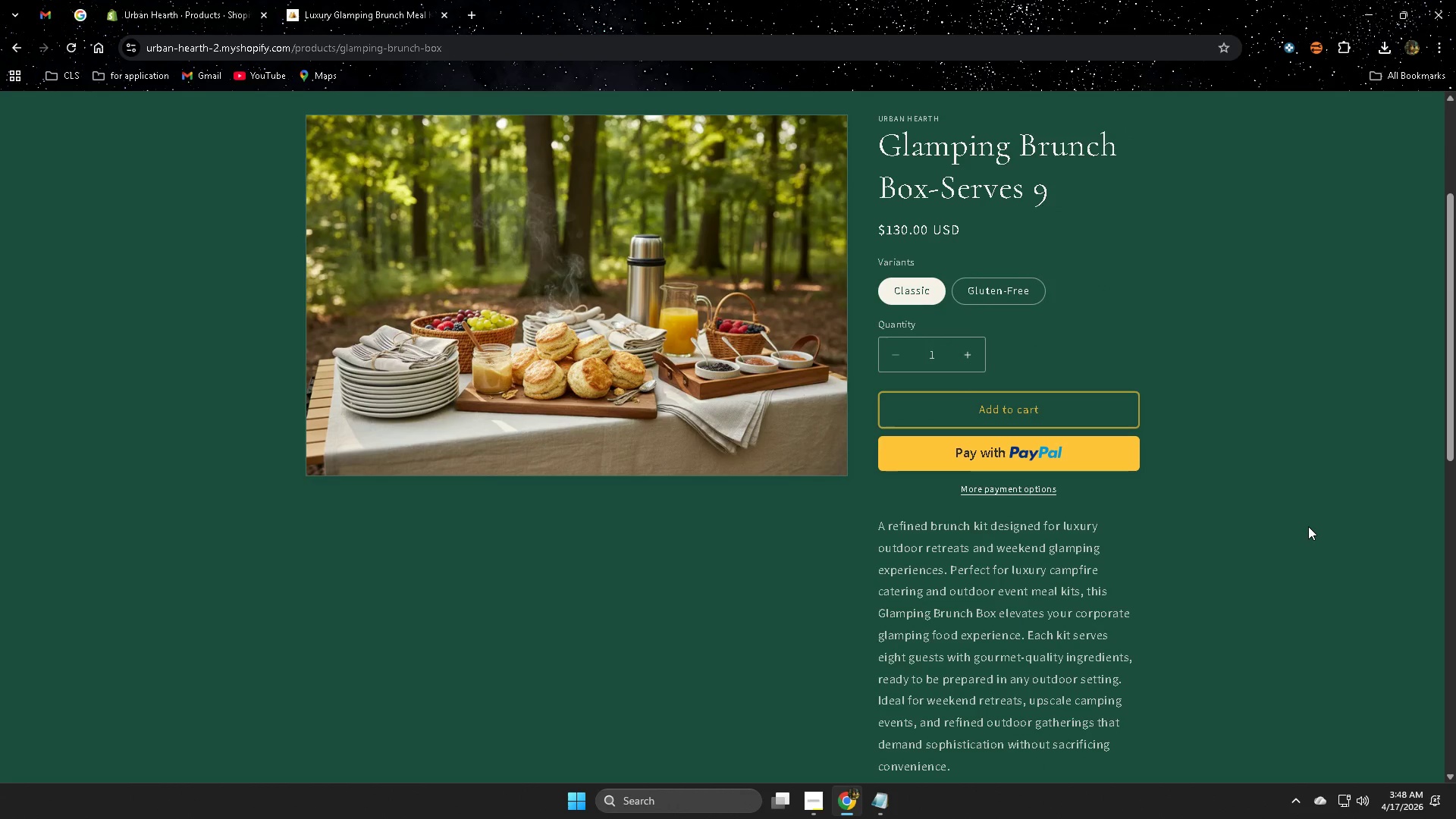 
scroll: coordinate [1307, 519], scroll_direction: up, amount: 1.0
 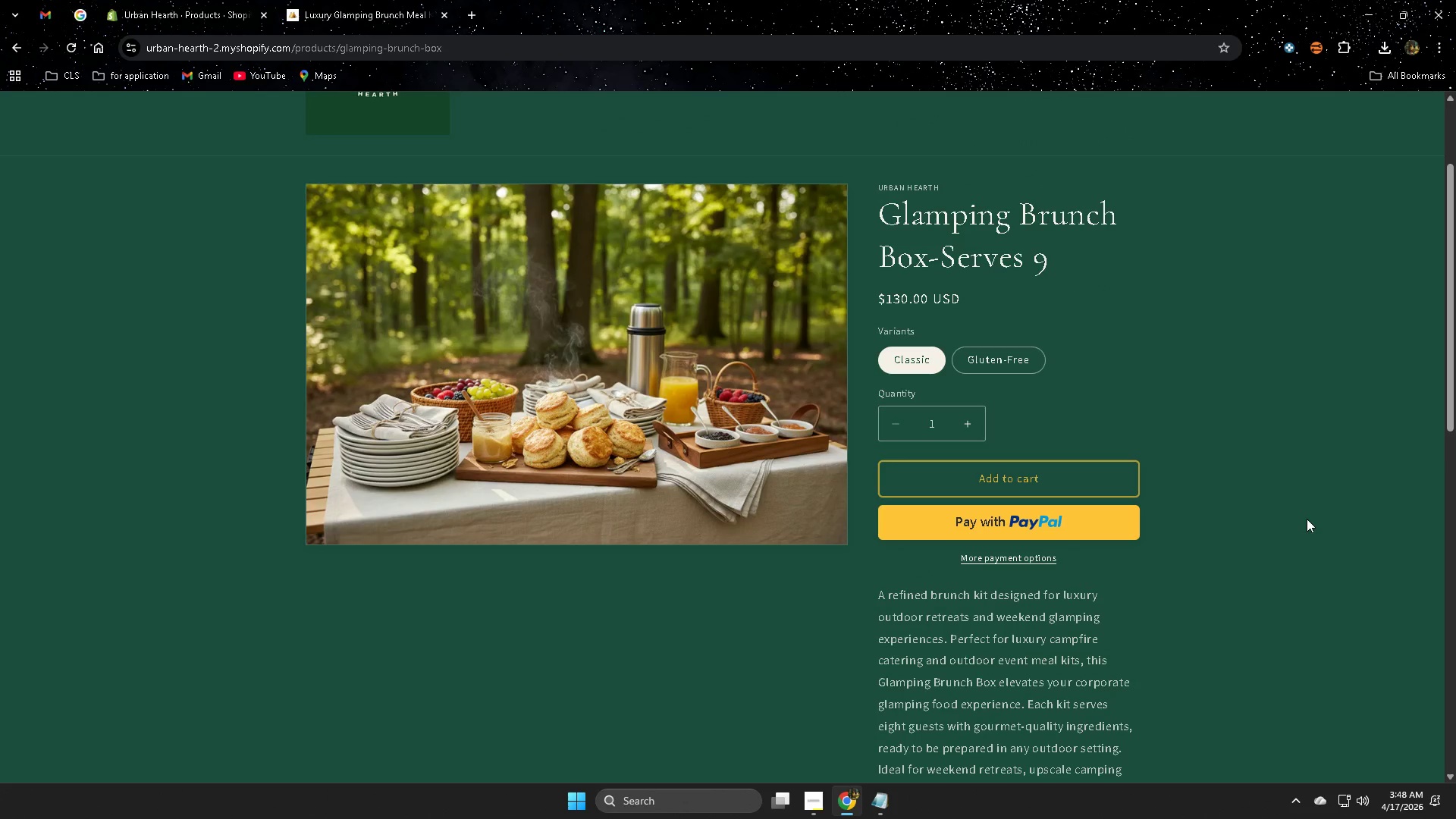 